 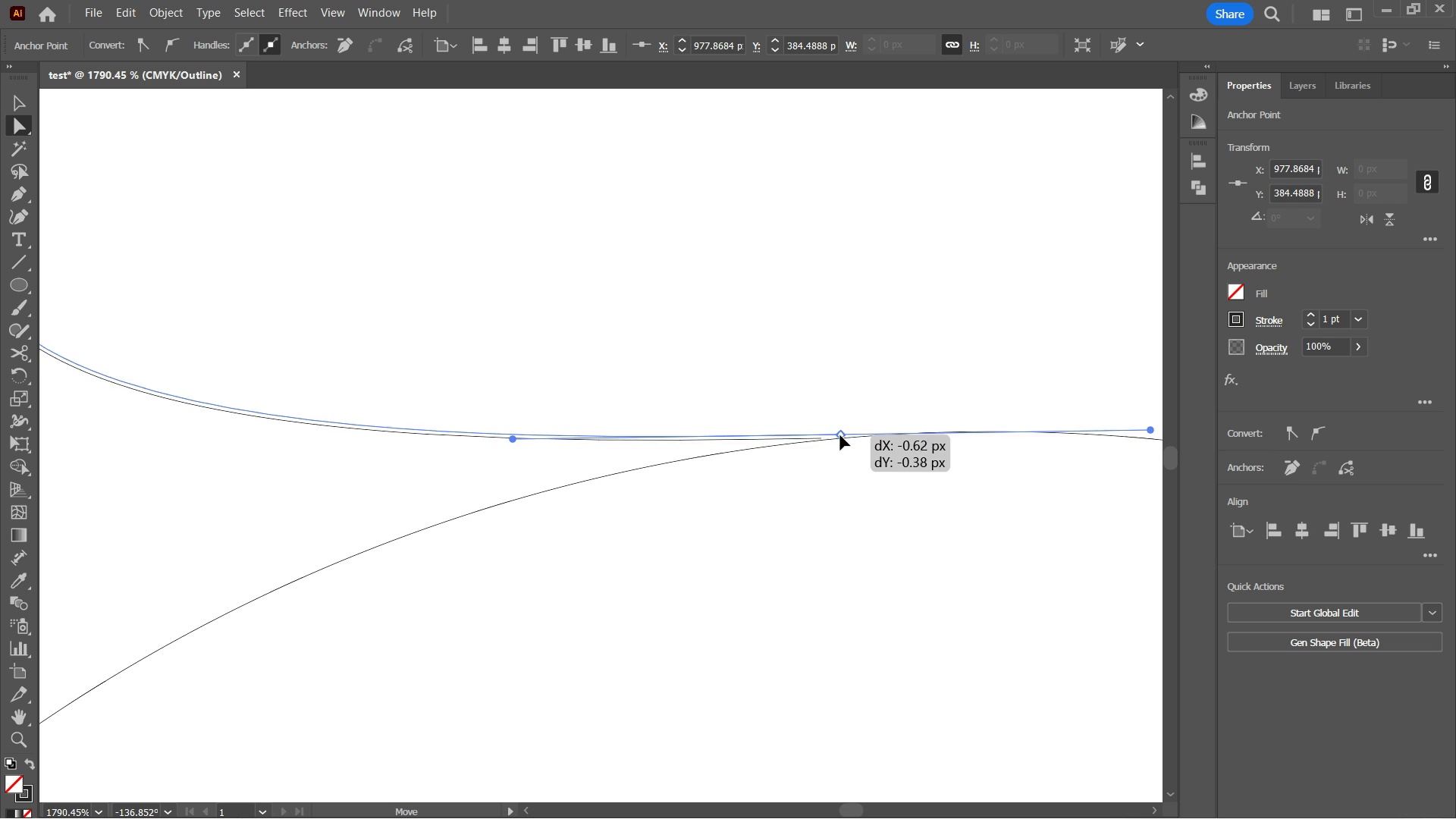 
left_click([748, 497])
 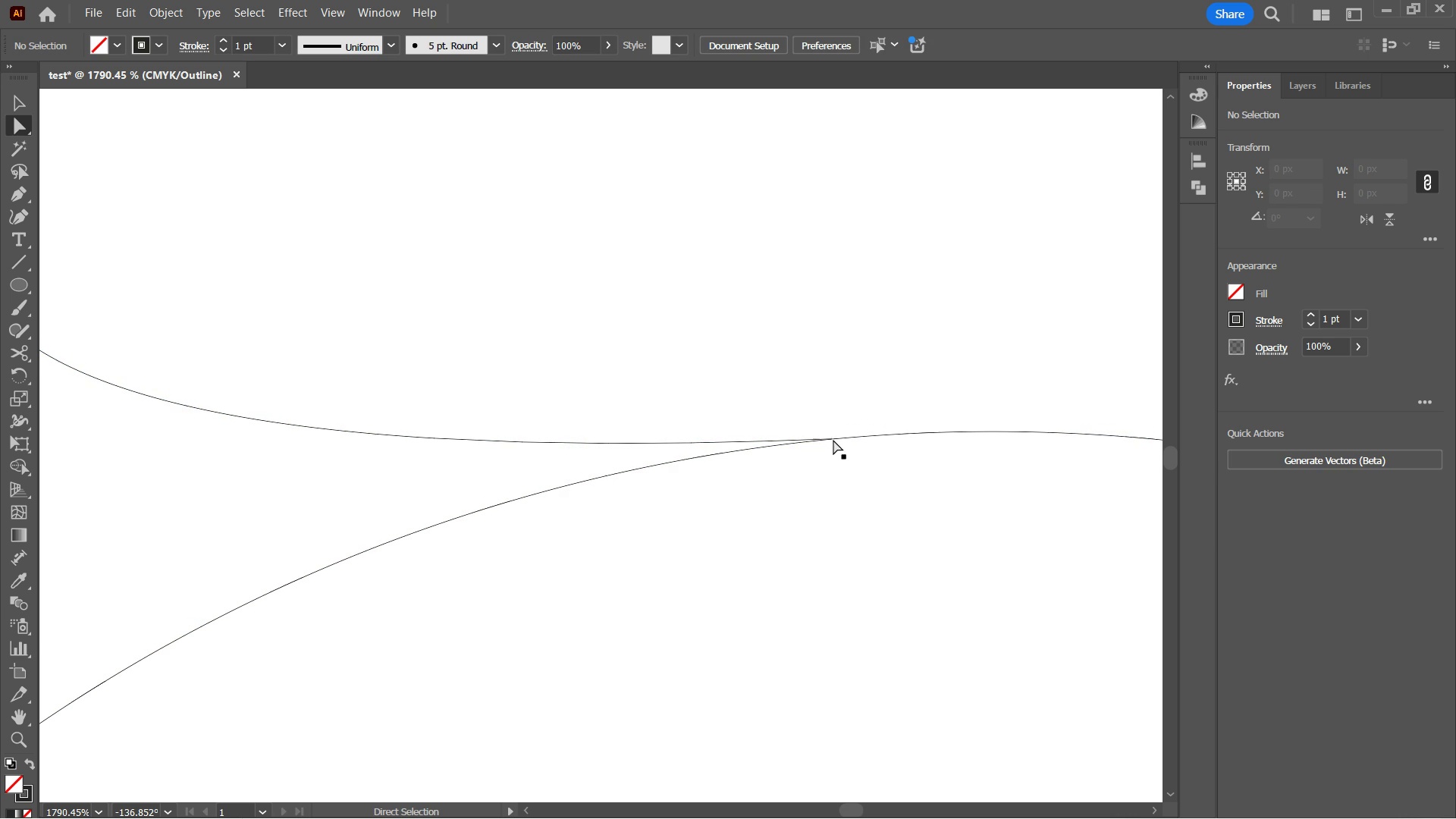 
left_click([833, 438])
 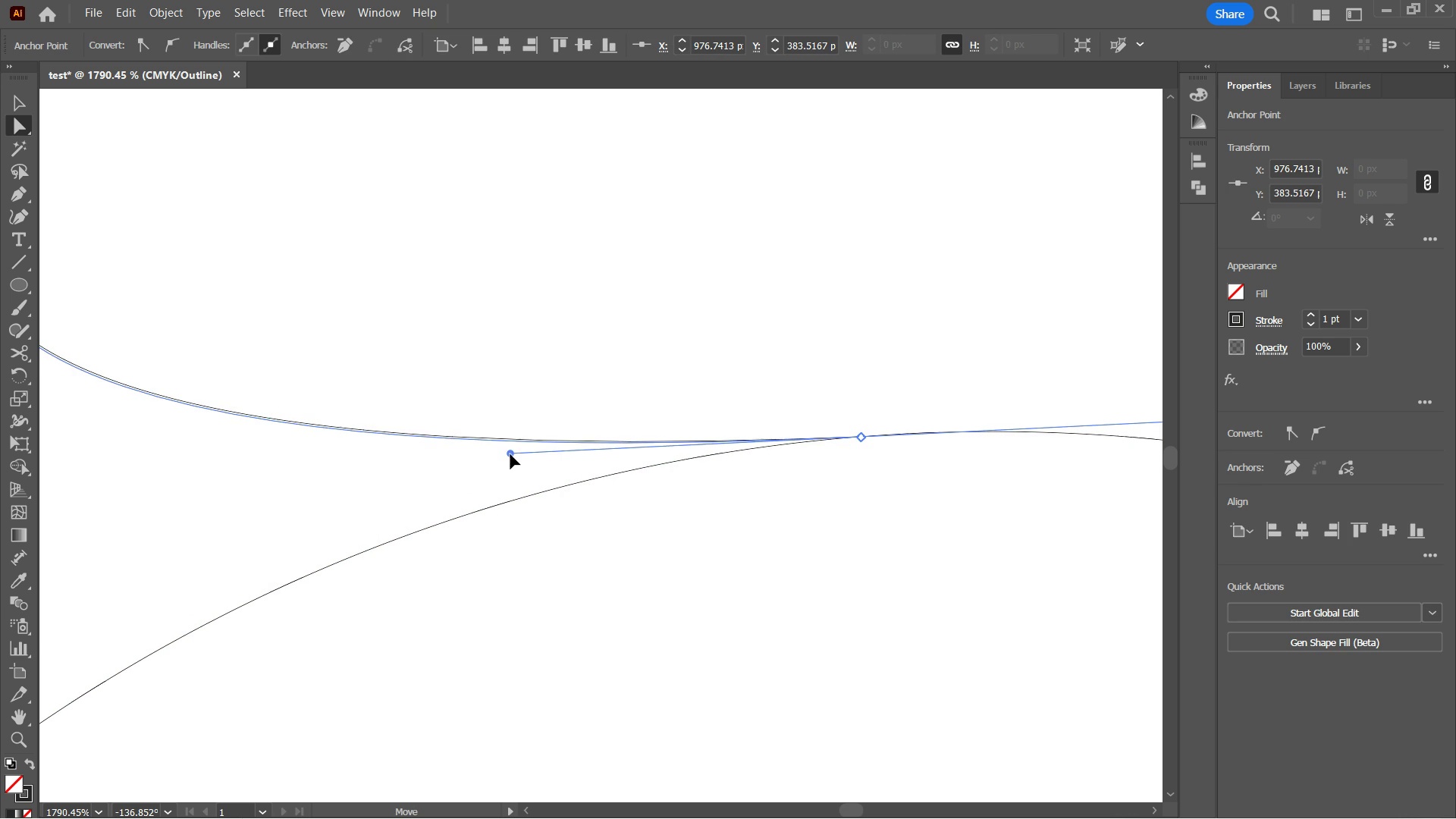 
wait(5.55)
 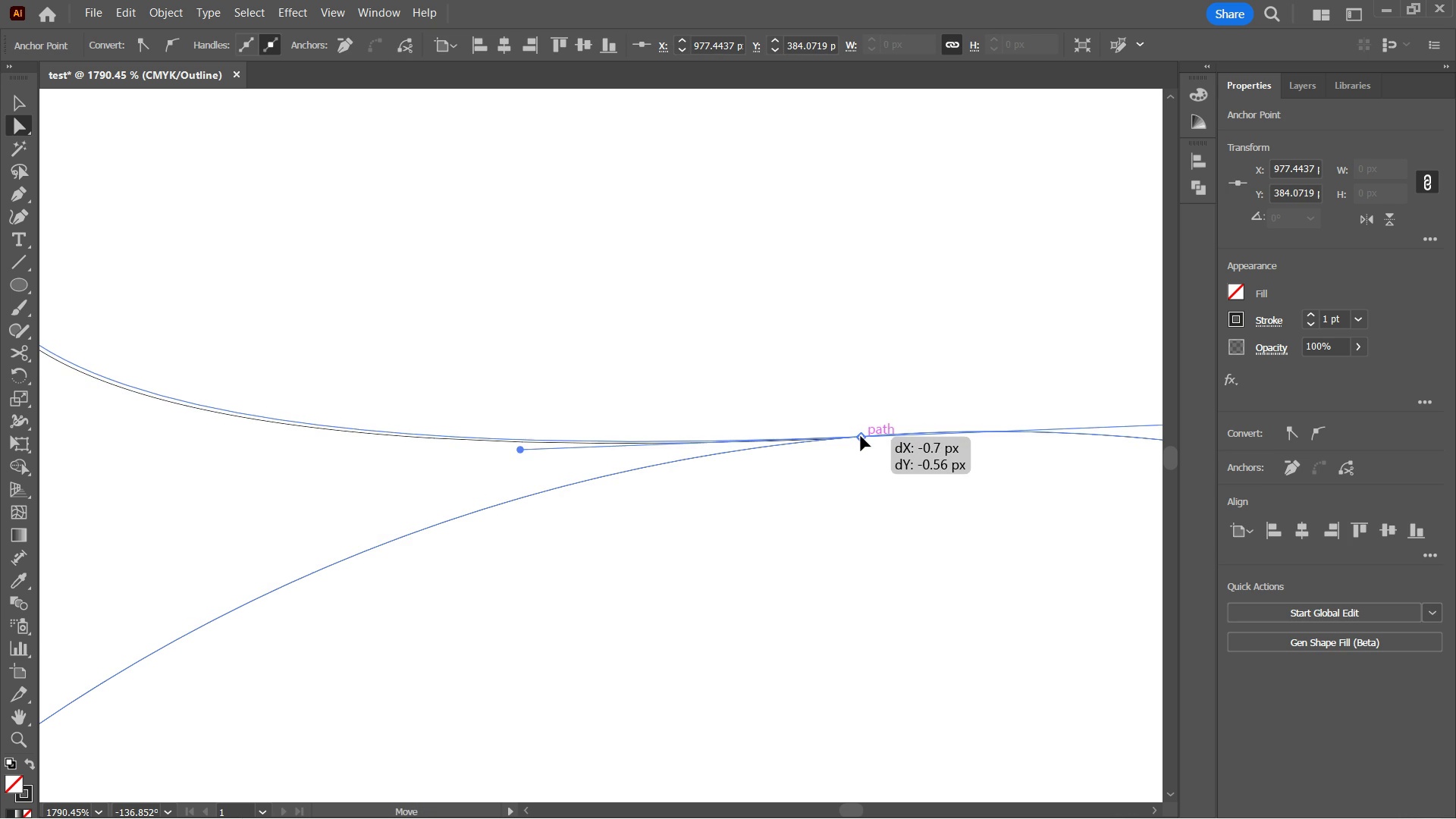 
left_click([758, 515])
 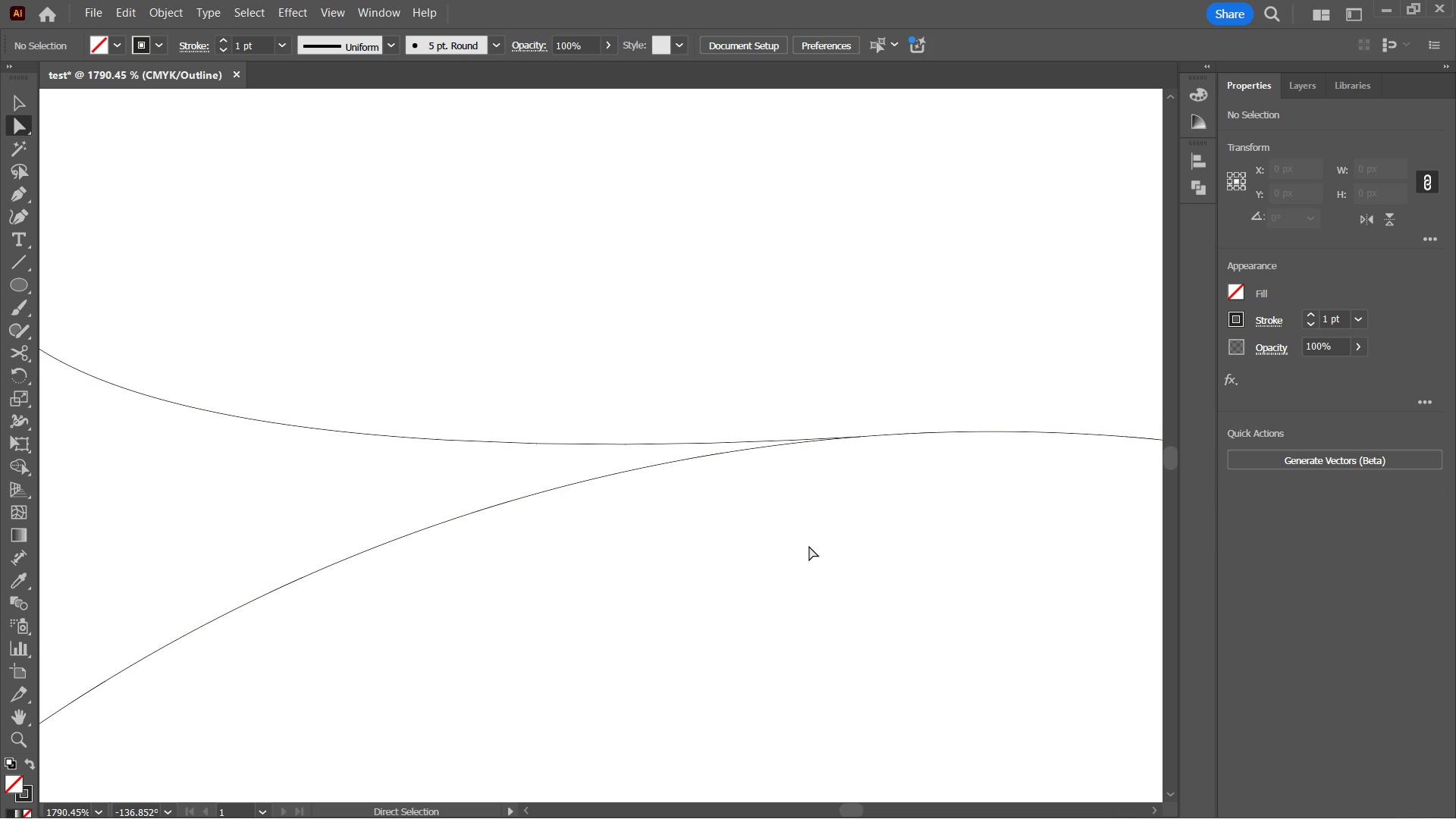 
left_click([809, 546])
 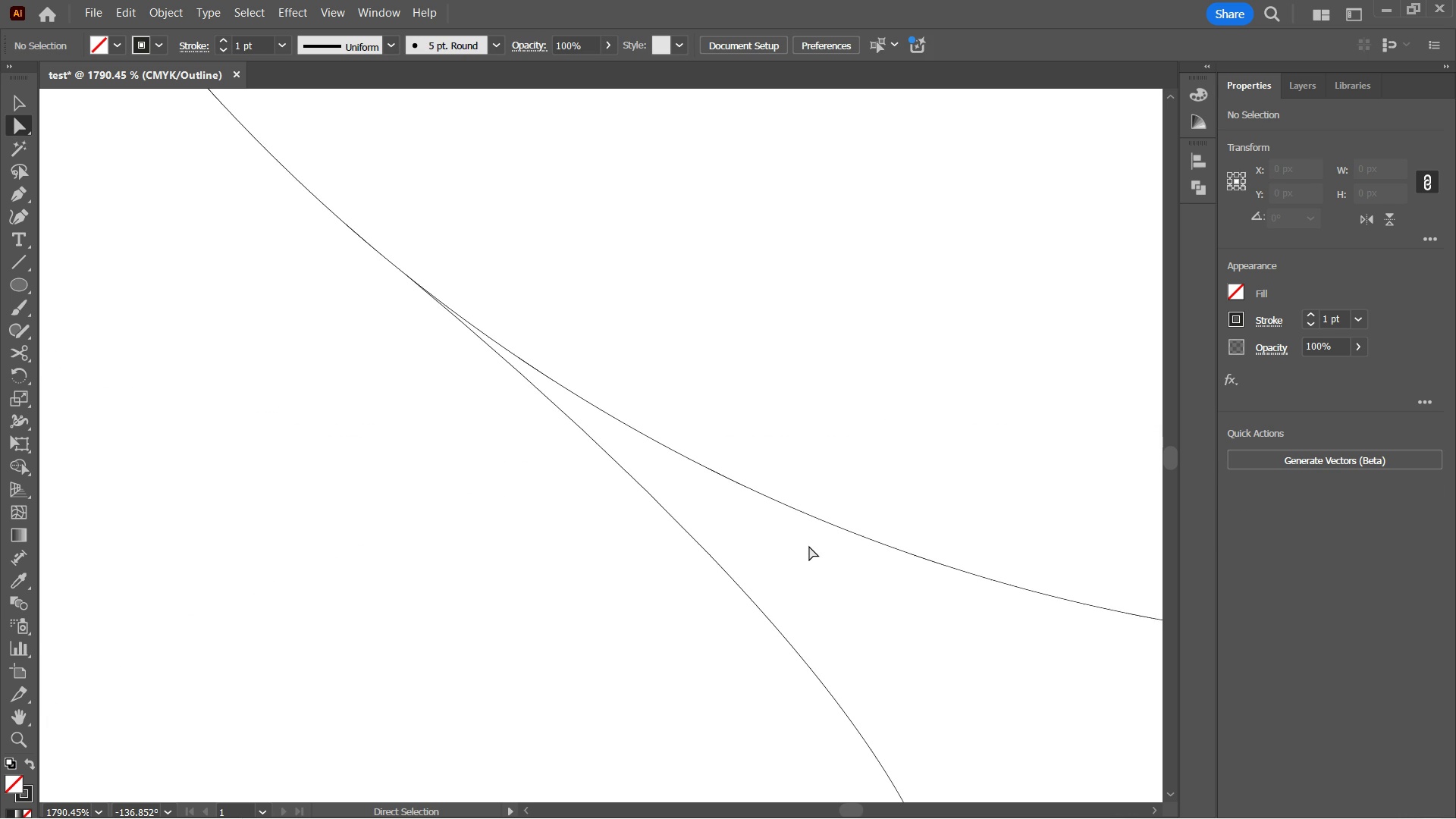 
key(Escape)